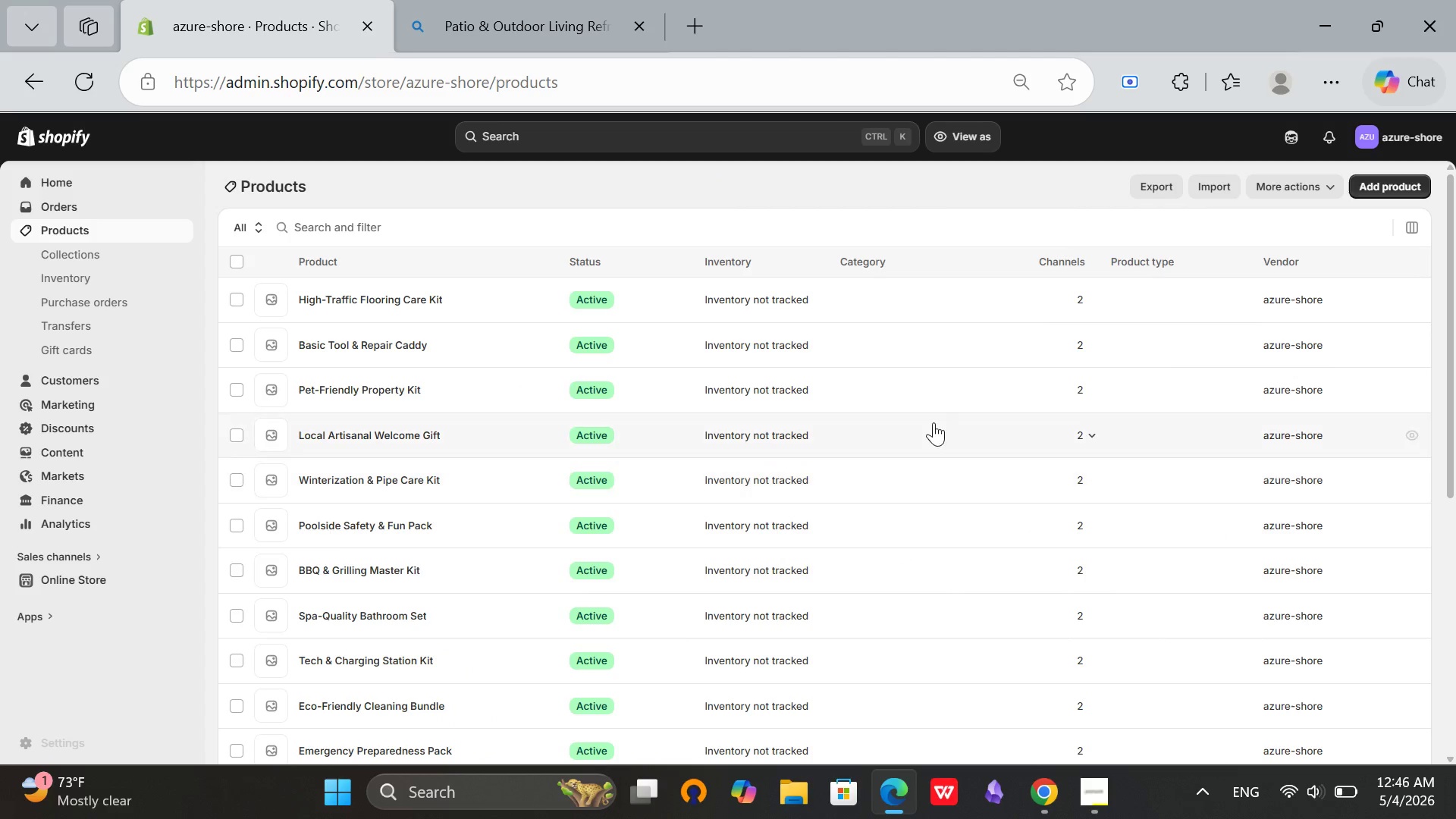 
scroll: coordinate [935, 423], scroll_direction: none, amount: 0.0
 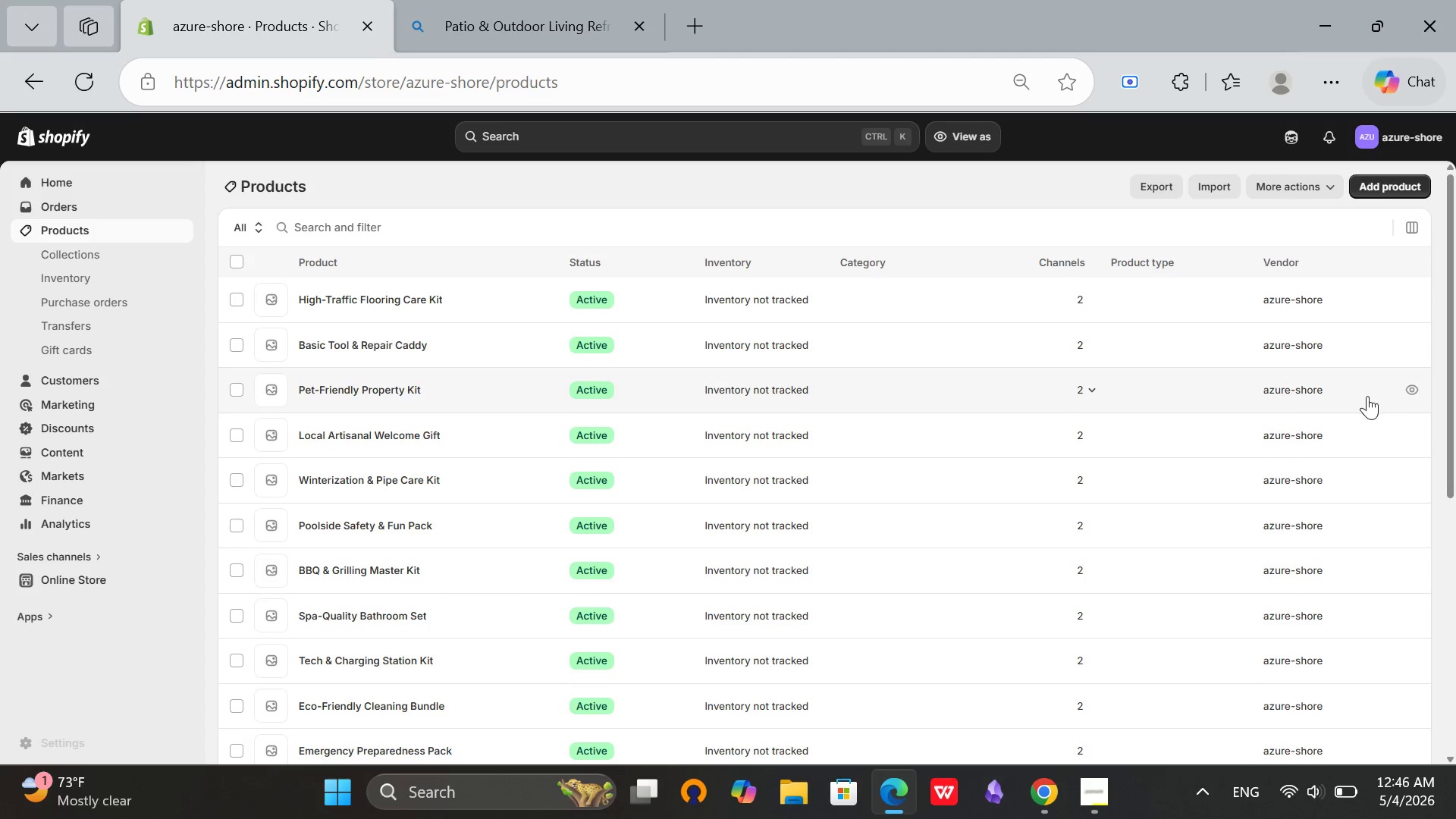 
scroll: coordinate [1360, 398], scroll_direction: down, amount: 4.0
 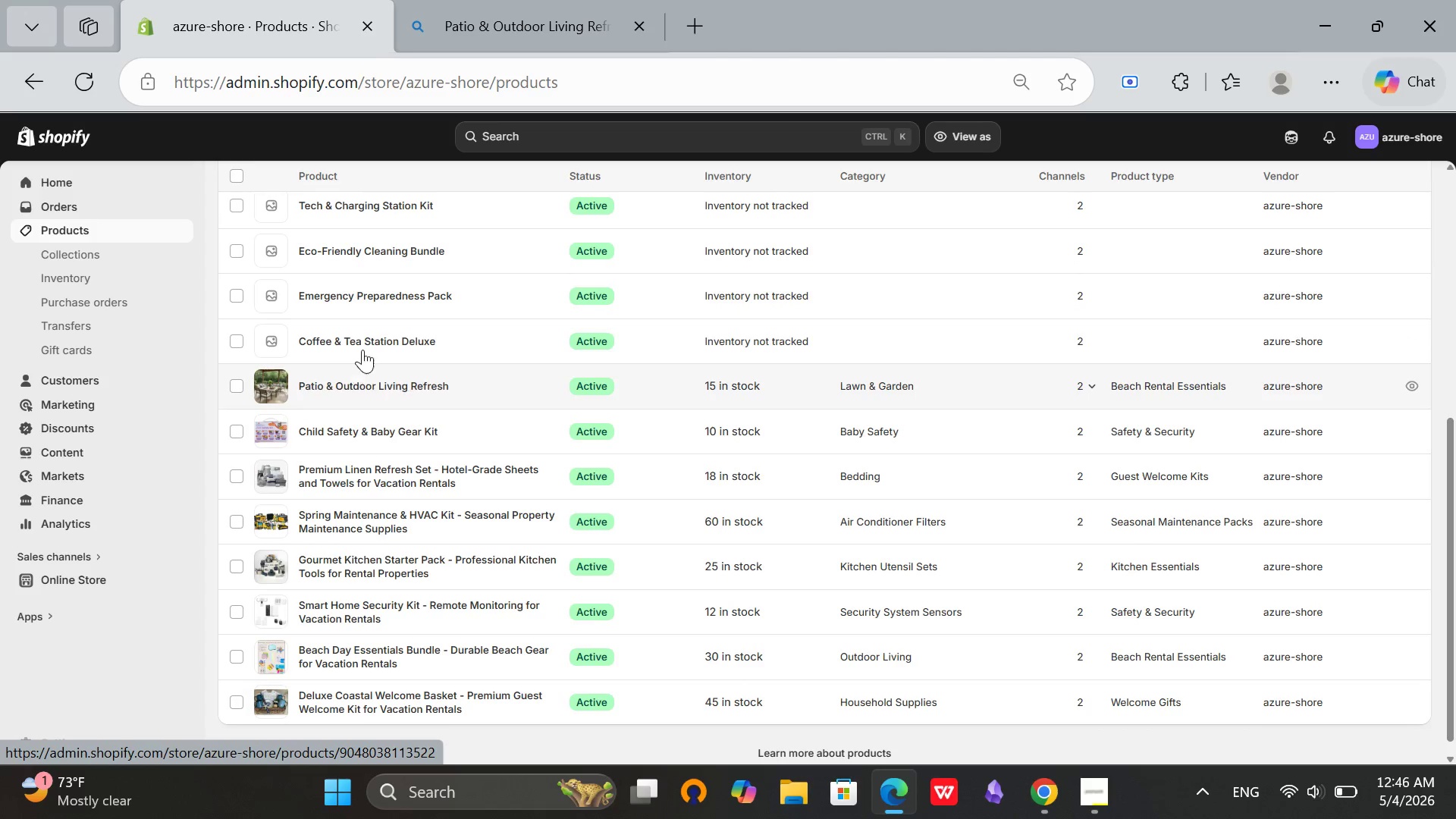 
left_click([369, 338])
 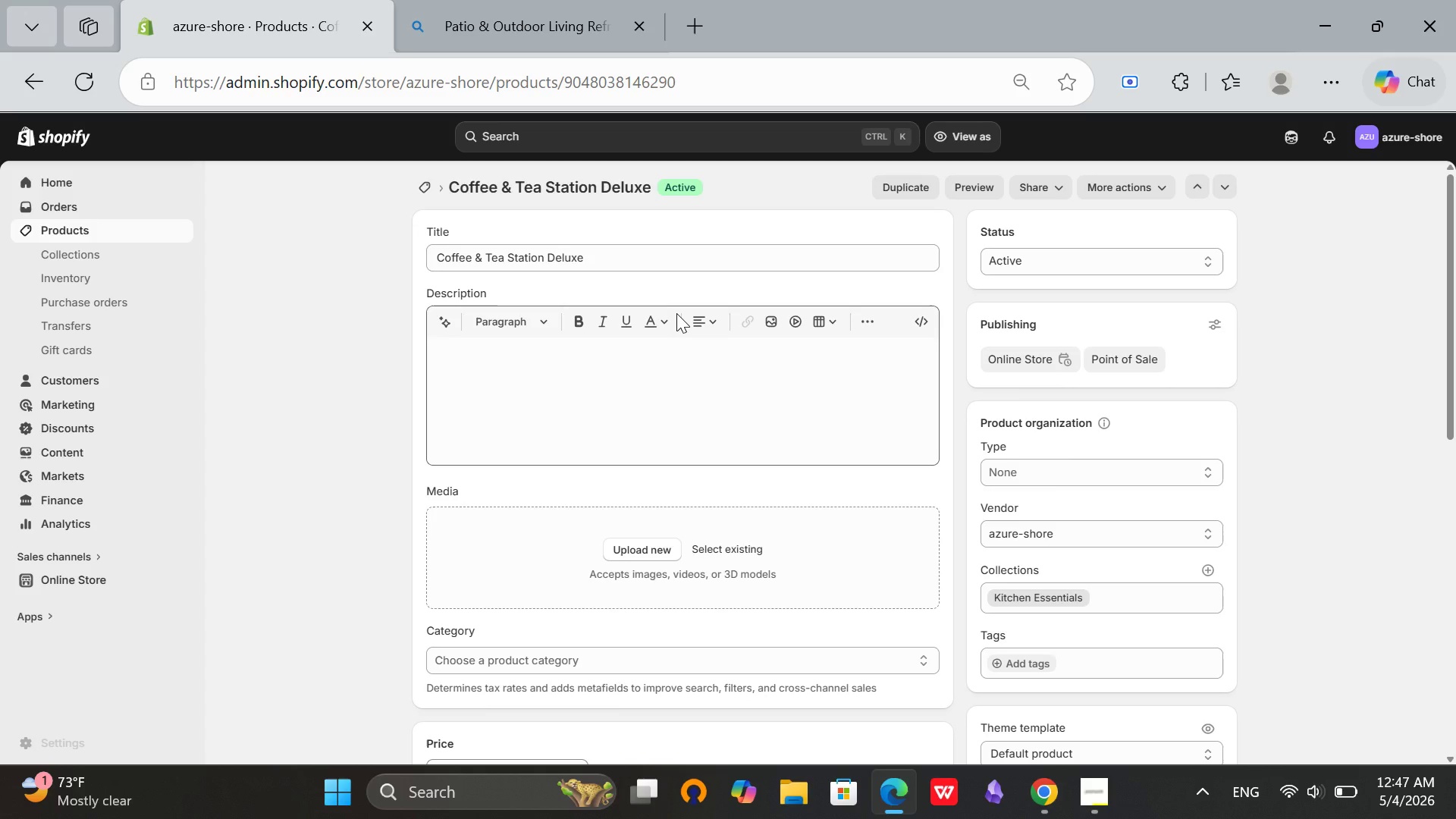 
wait(89.81)
 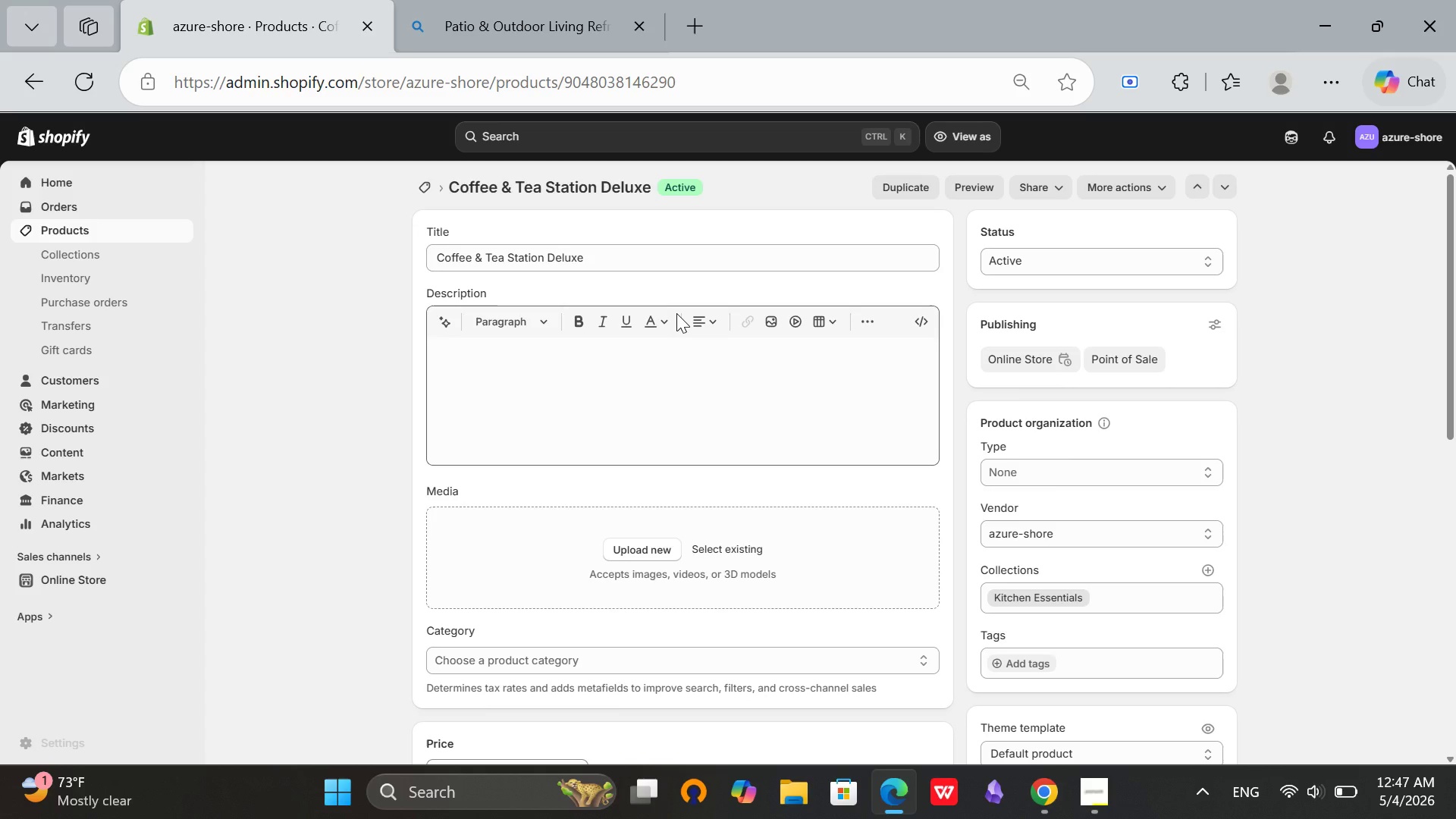 
key(VolumeDown)
 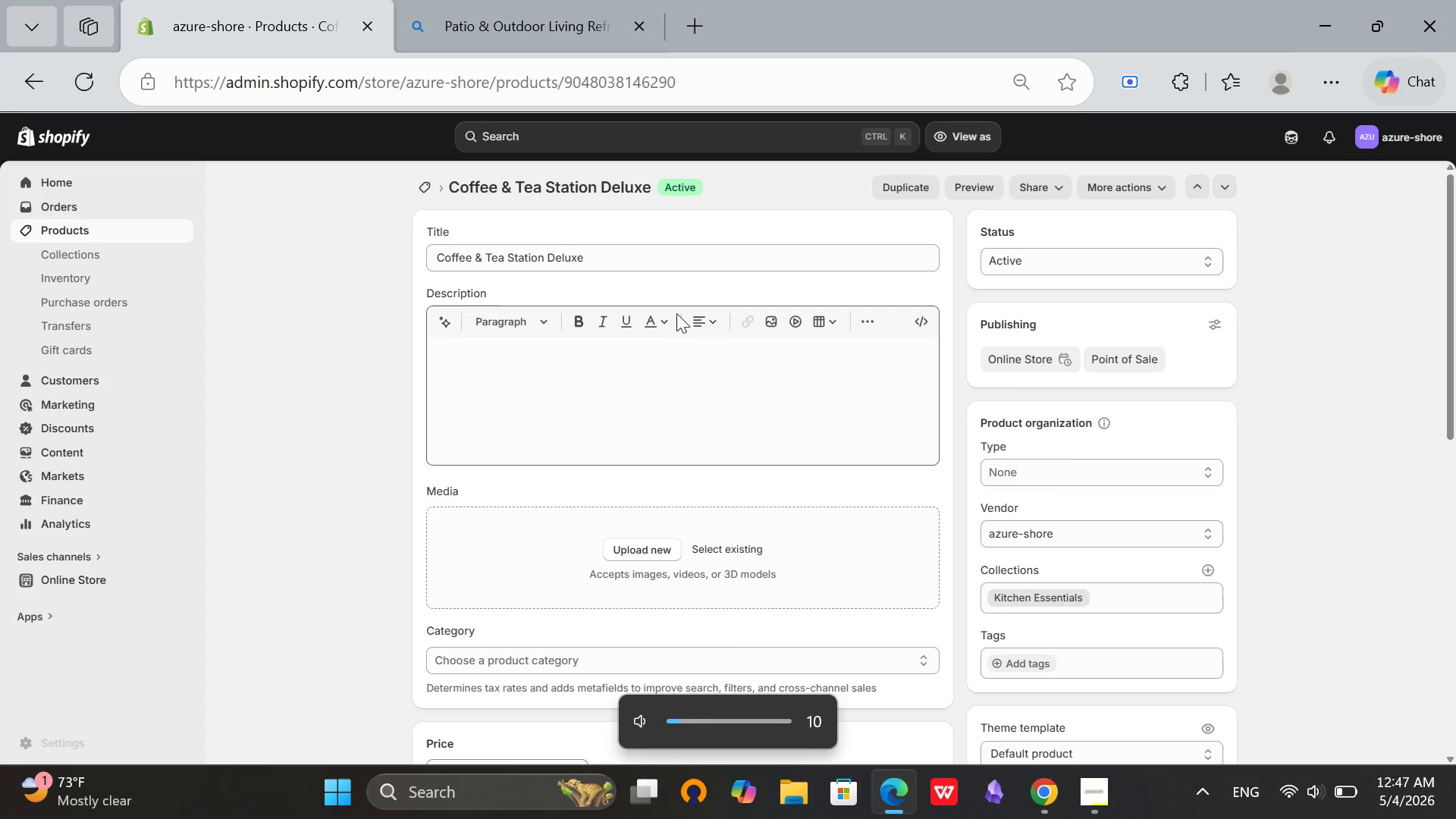 
key(VolumeDown)
 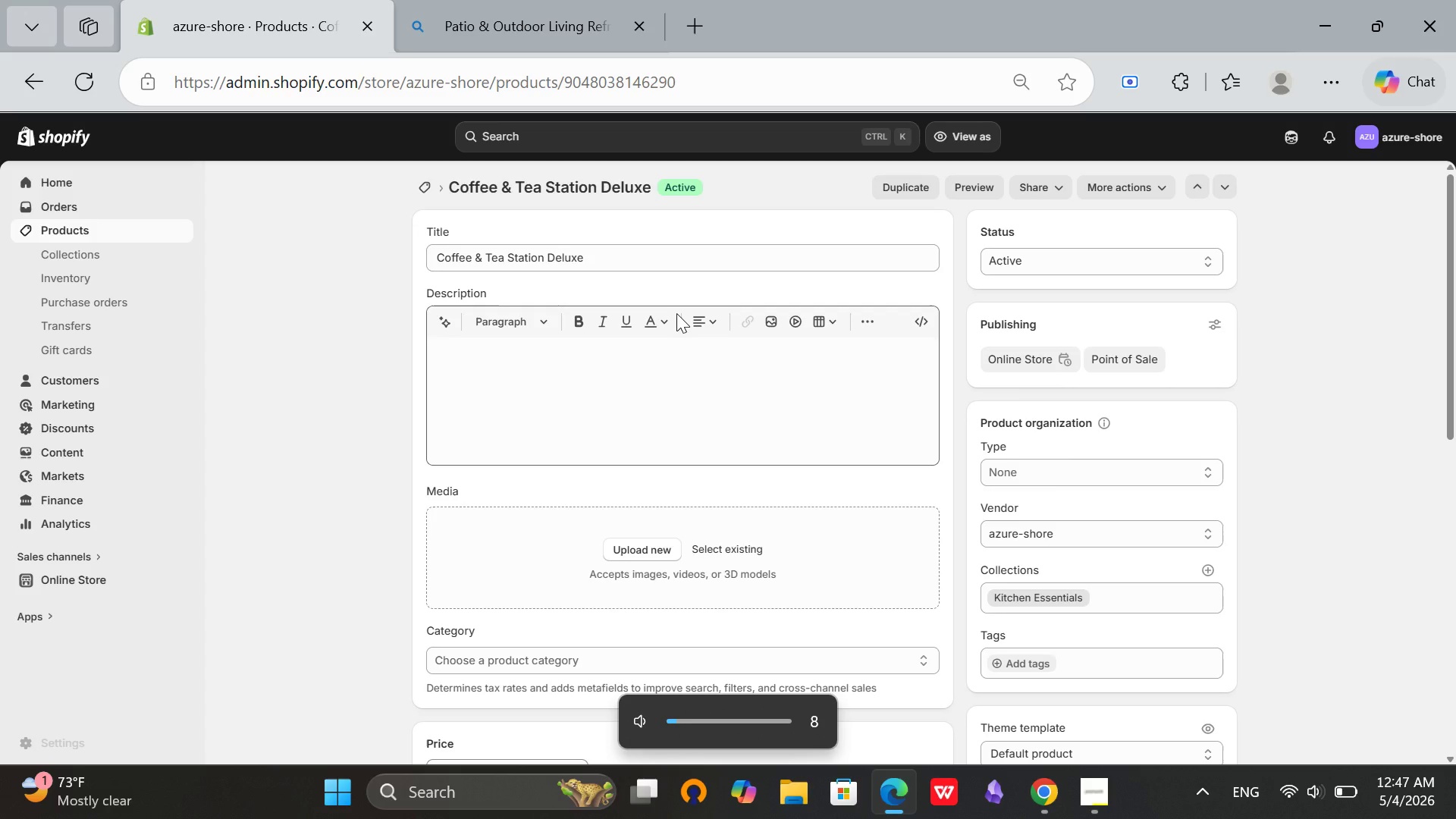 
key(VolumeDown)
 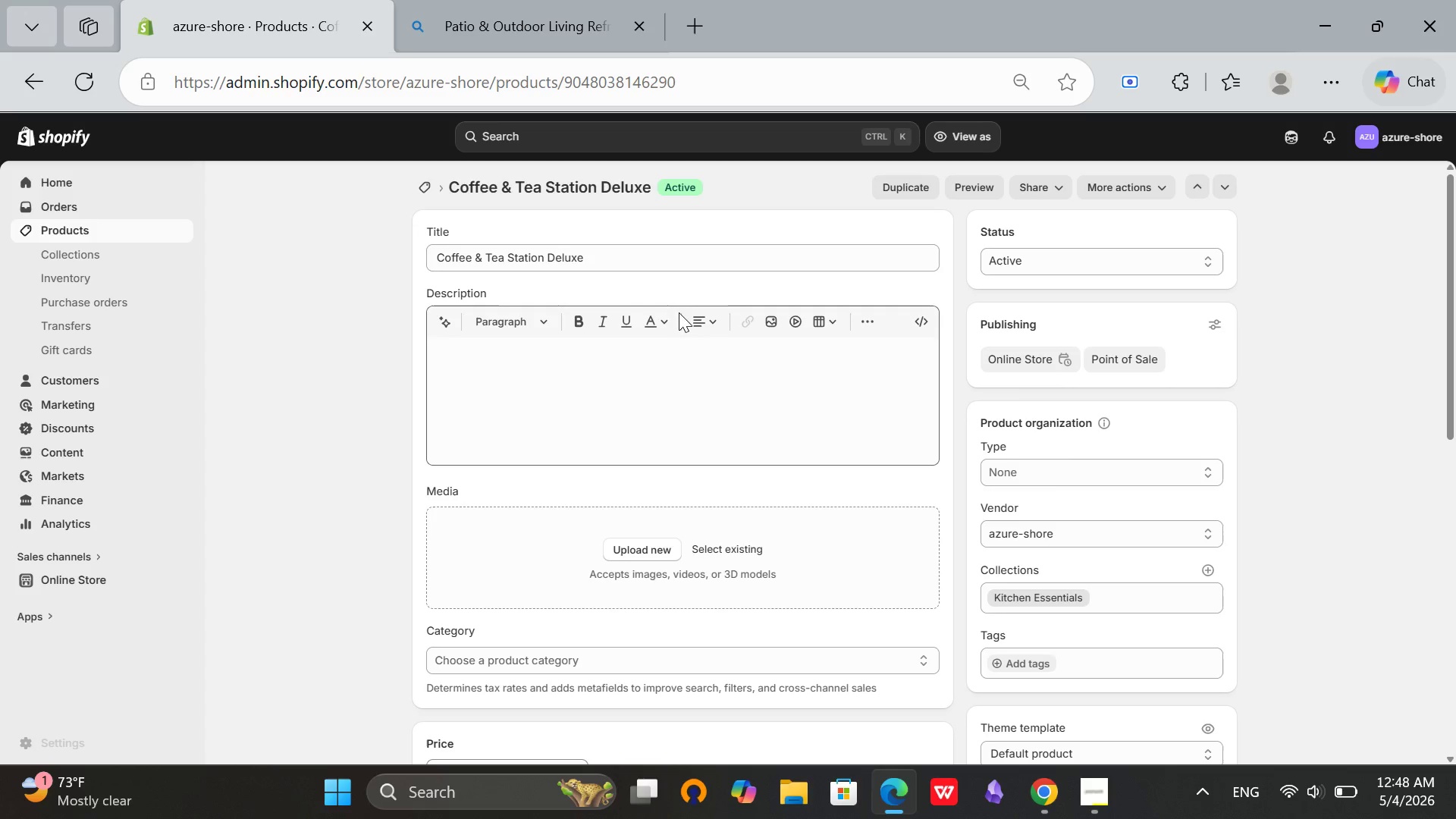 
wait(6.03)
 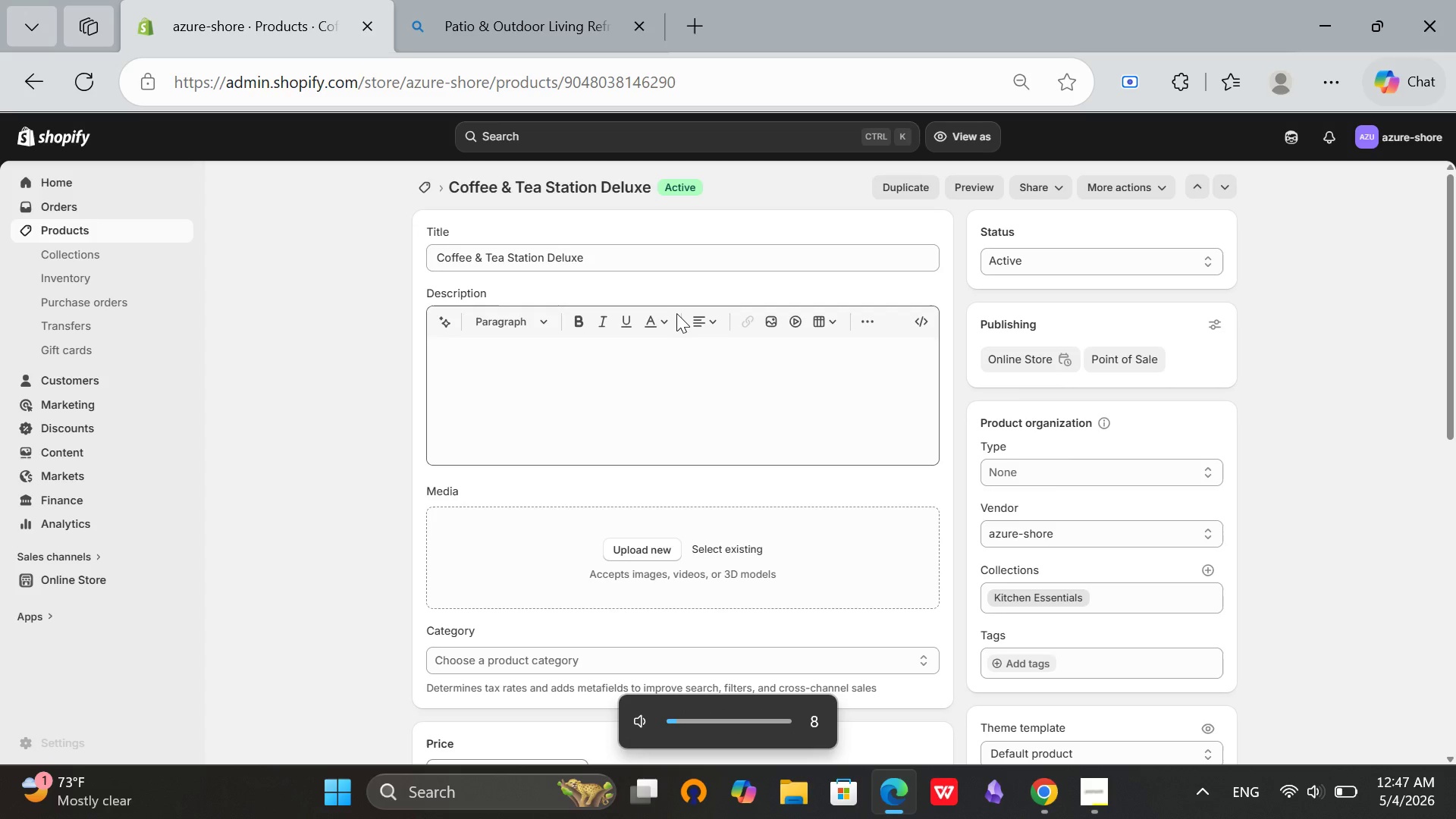 
left_click([1084, 805])